 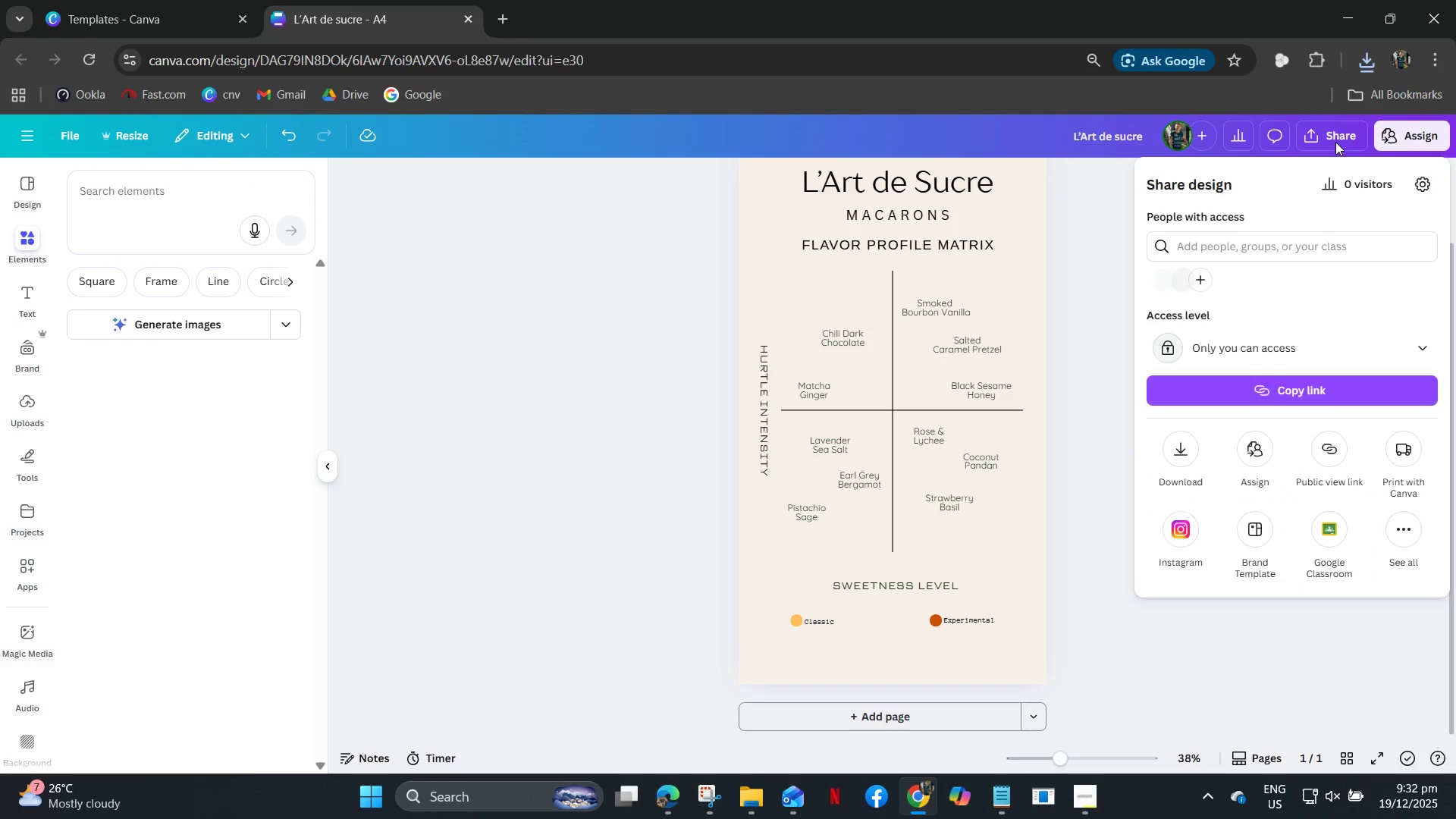 
left_click([1313, 357])
 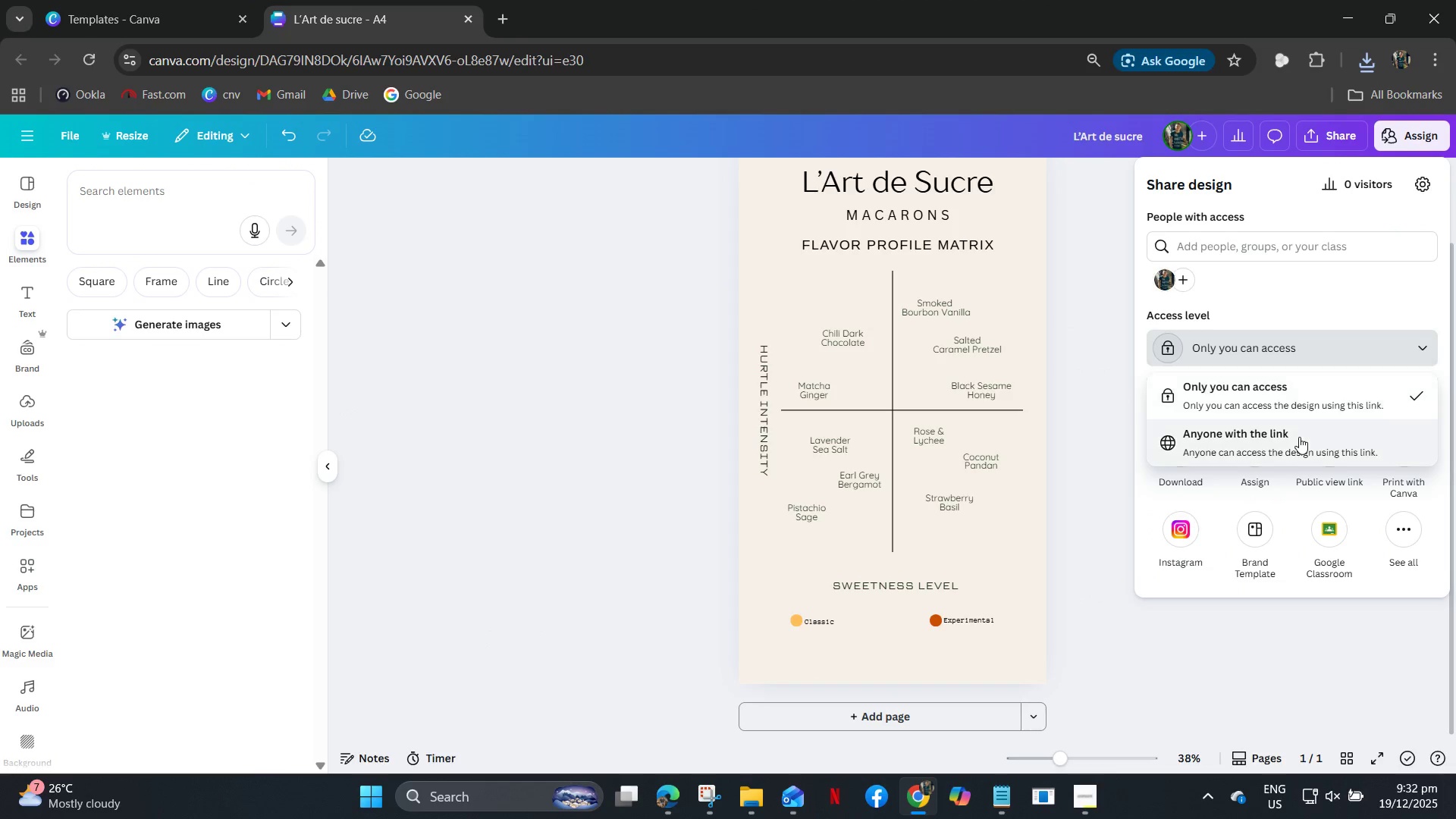 
left_click([1298, 438])
 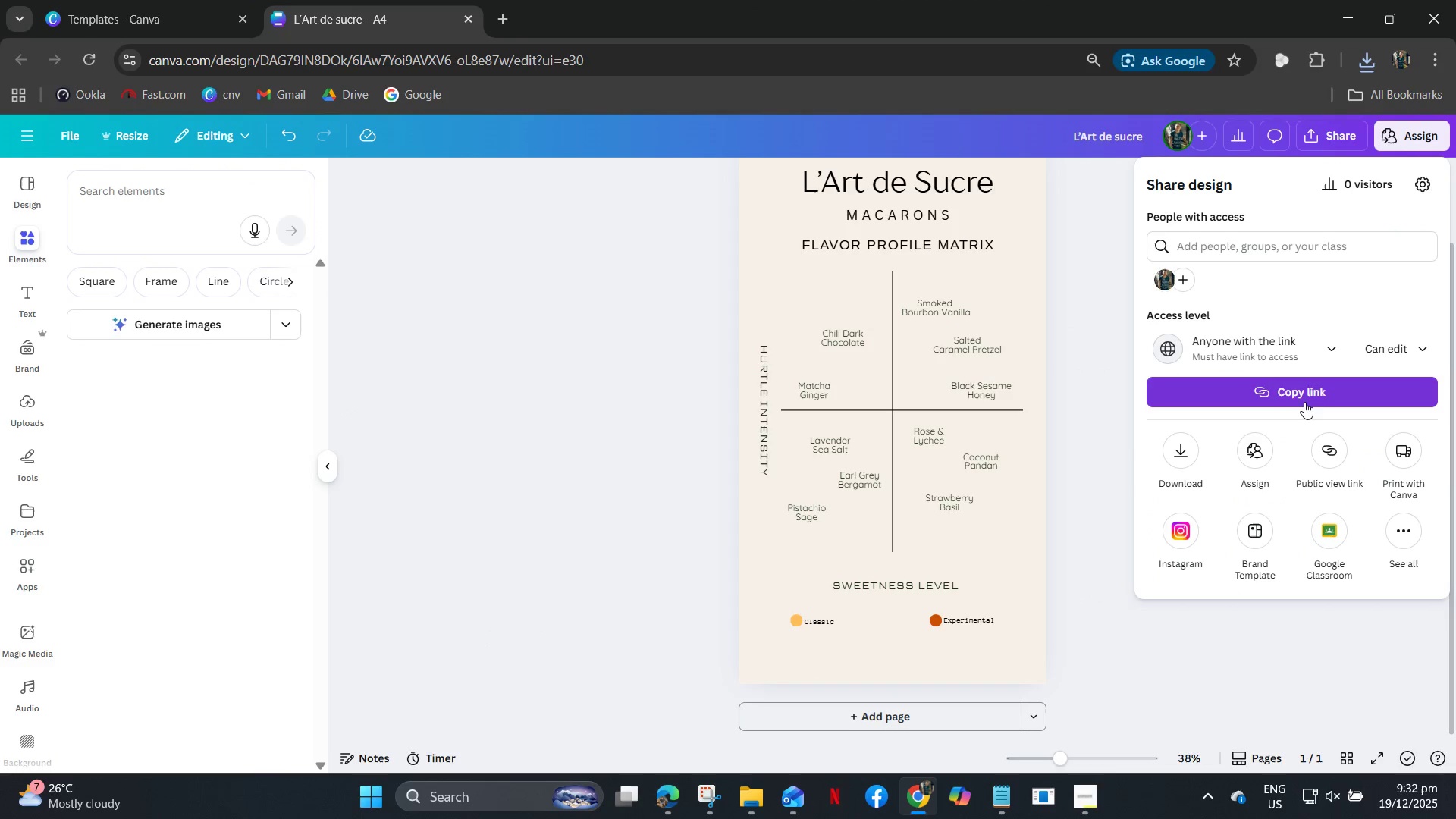 
left_click([1304, 398])
 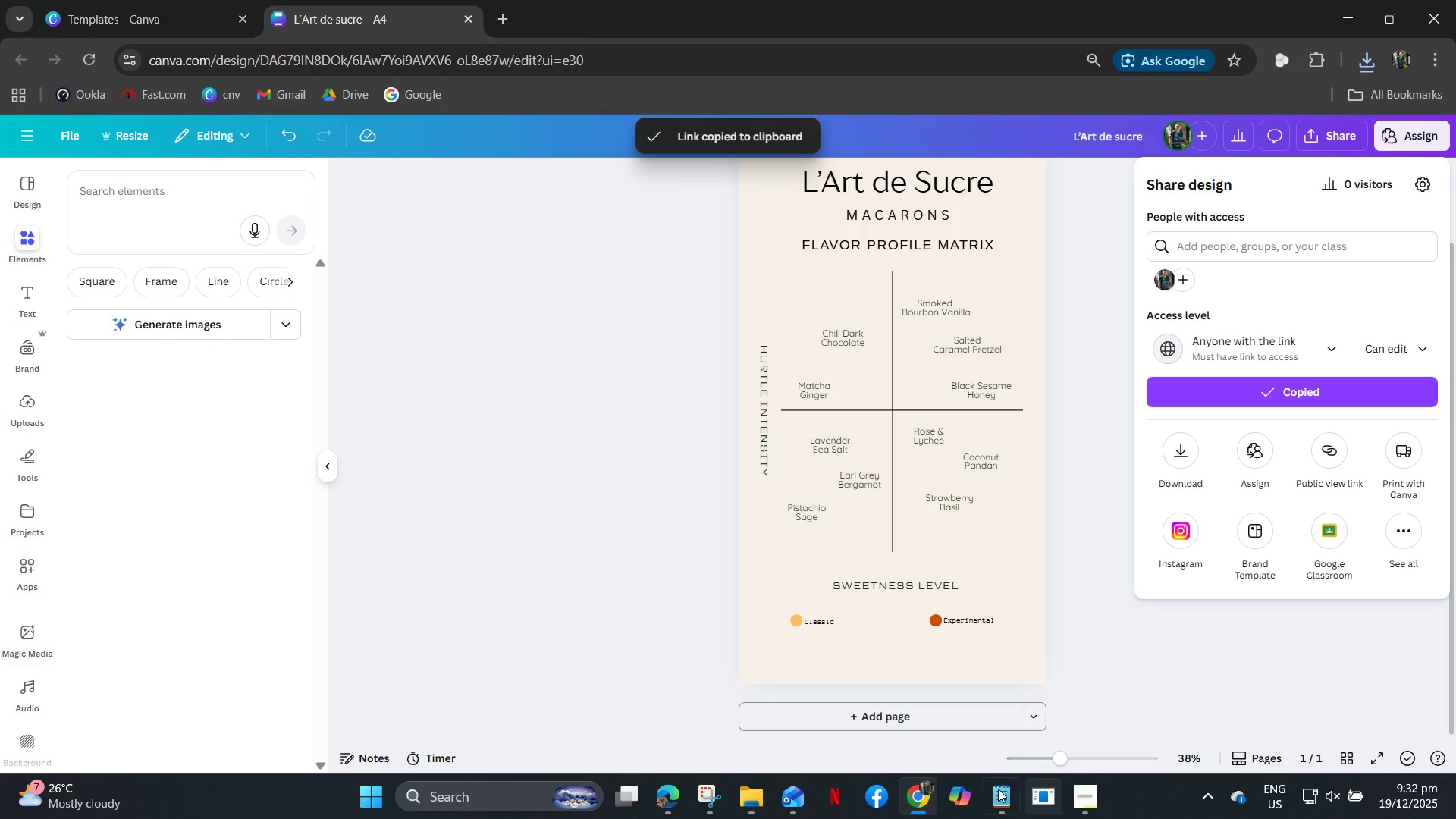 
left_click([993, 789])
 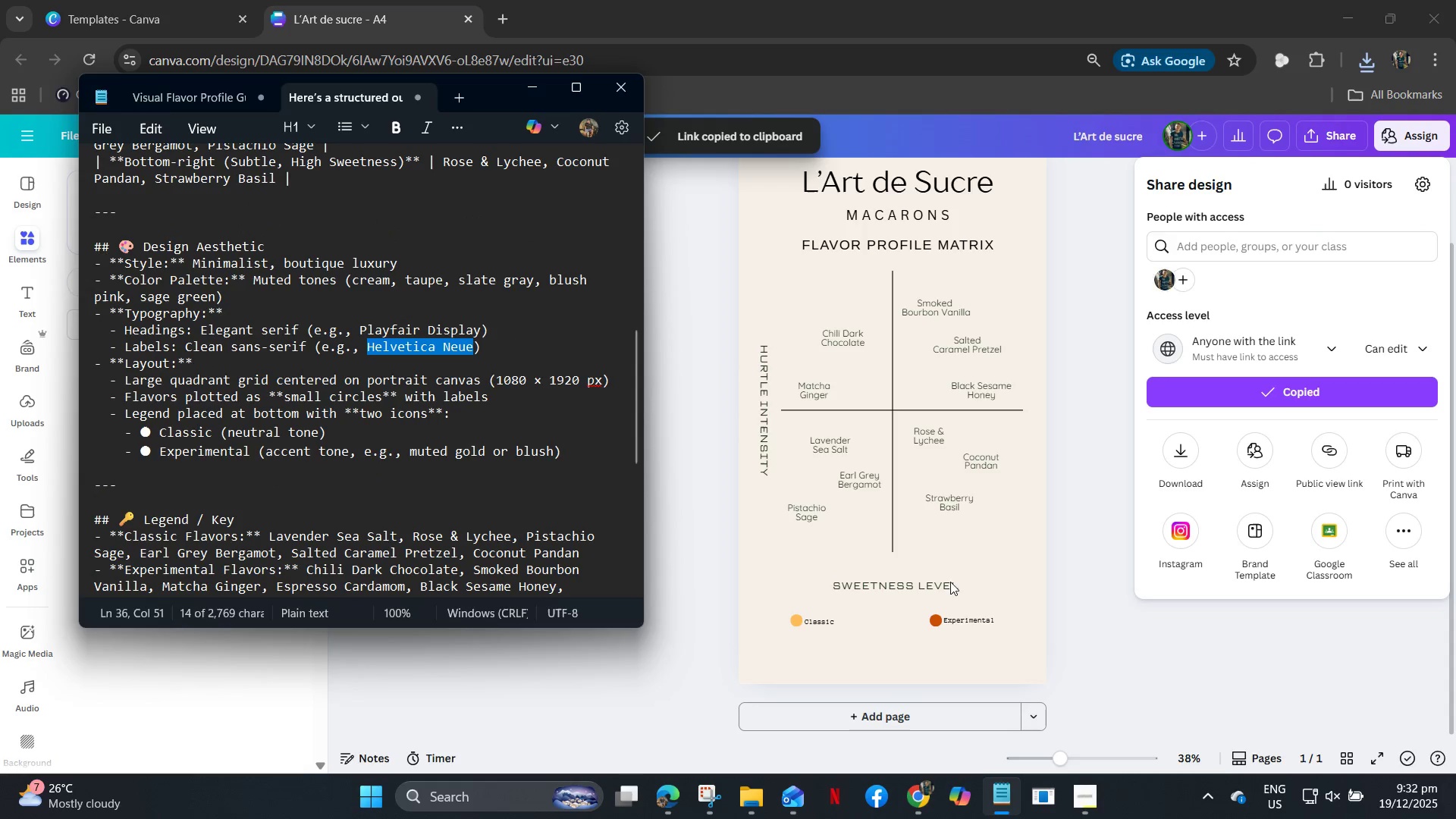 
hold_key(key=ControlLeft, duration=0.55)
 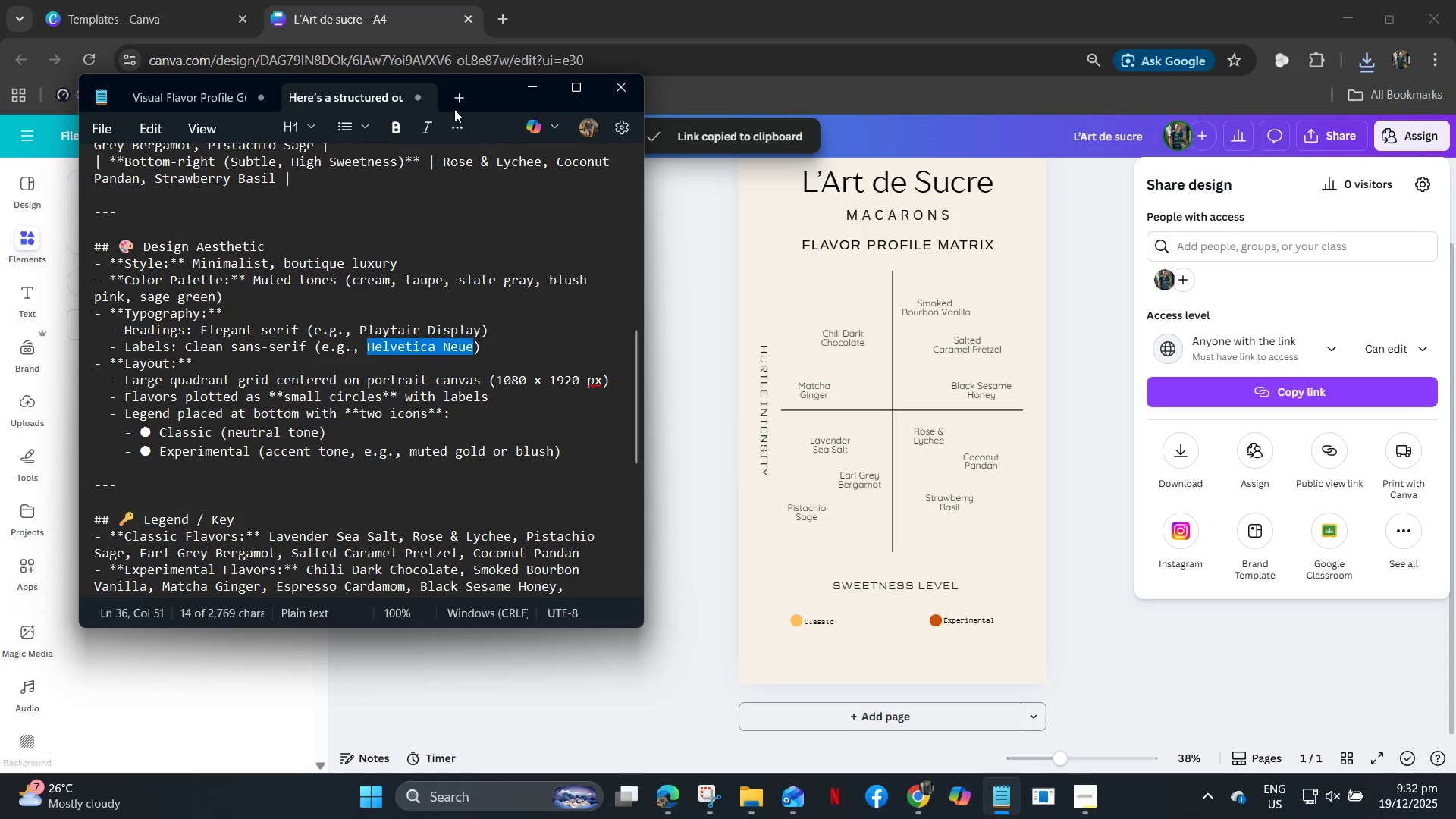 
key(Control+V)
 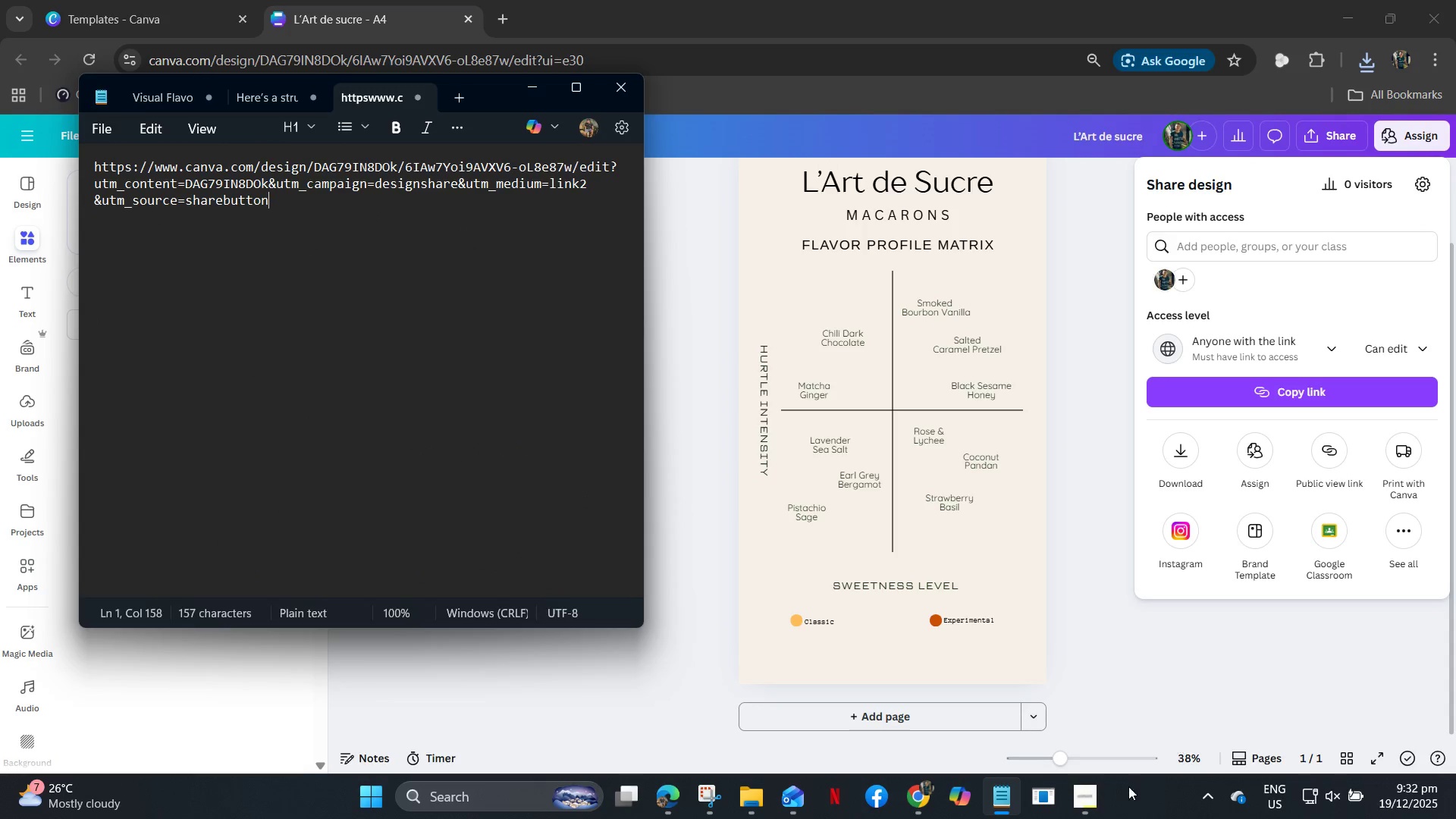 
left_click([1072, 801])
 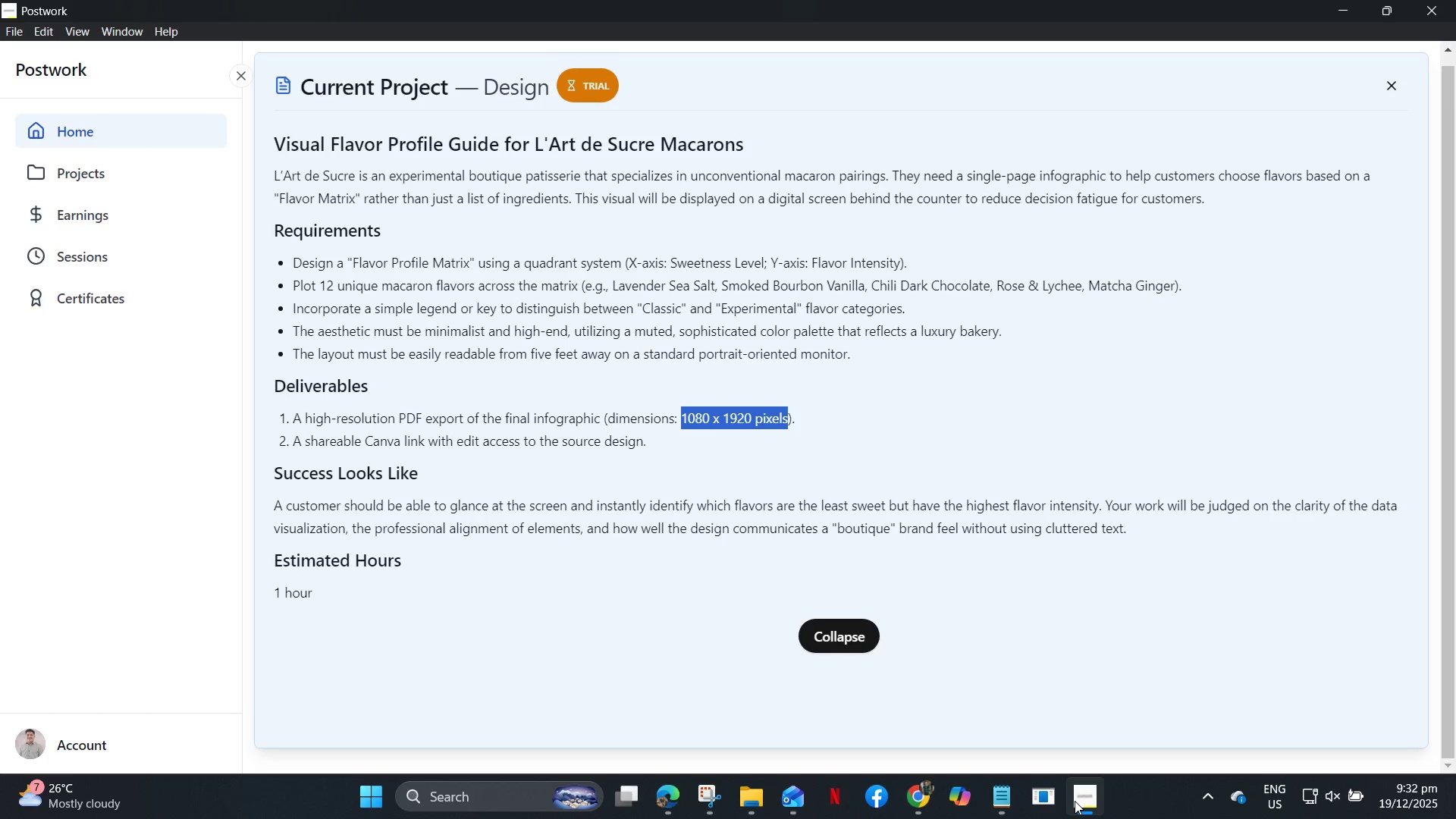 
wait(14.11)
 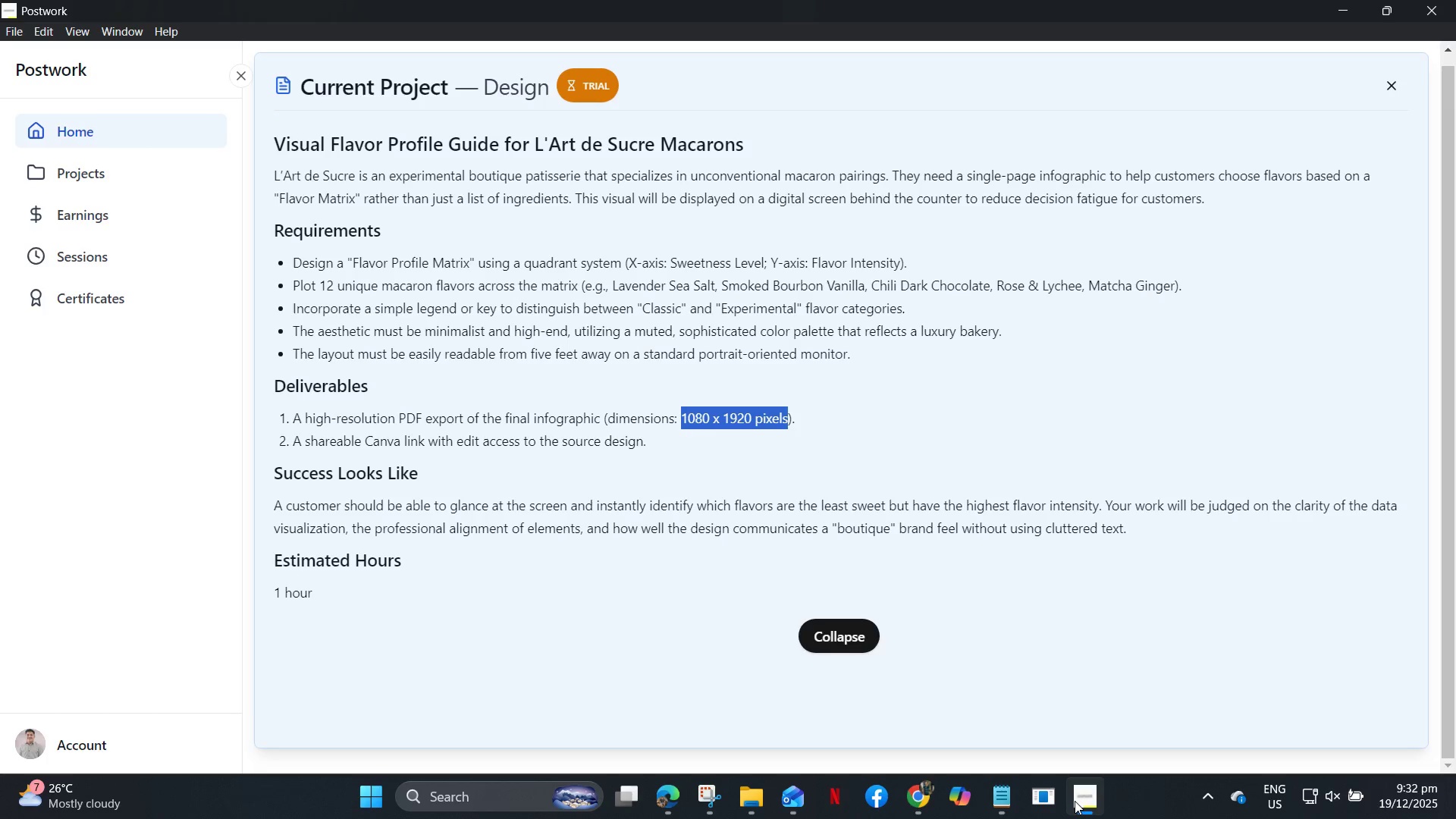 
left_click([921, 798])
 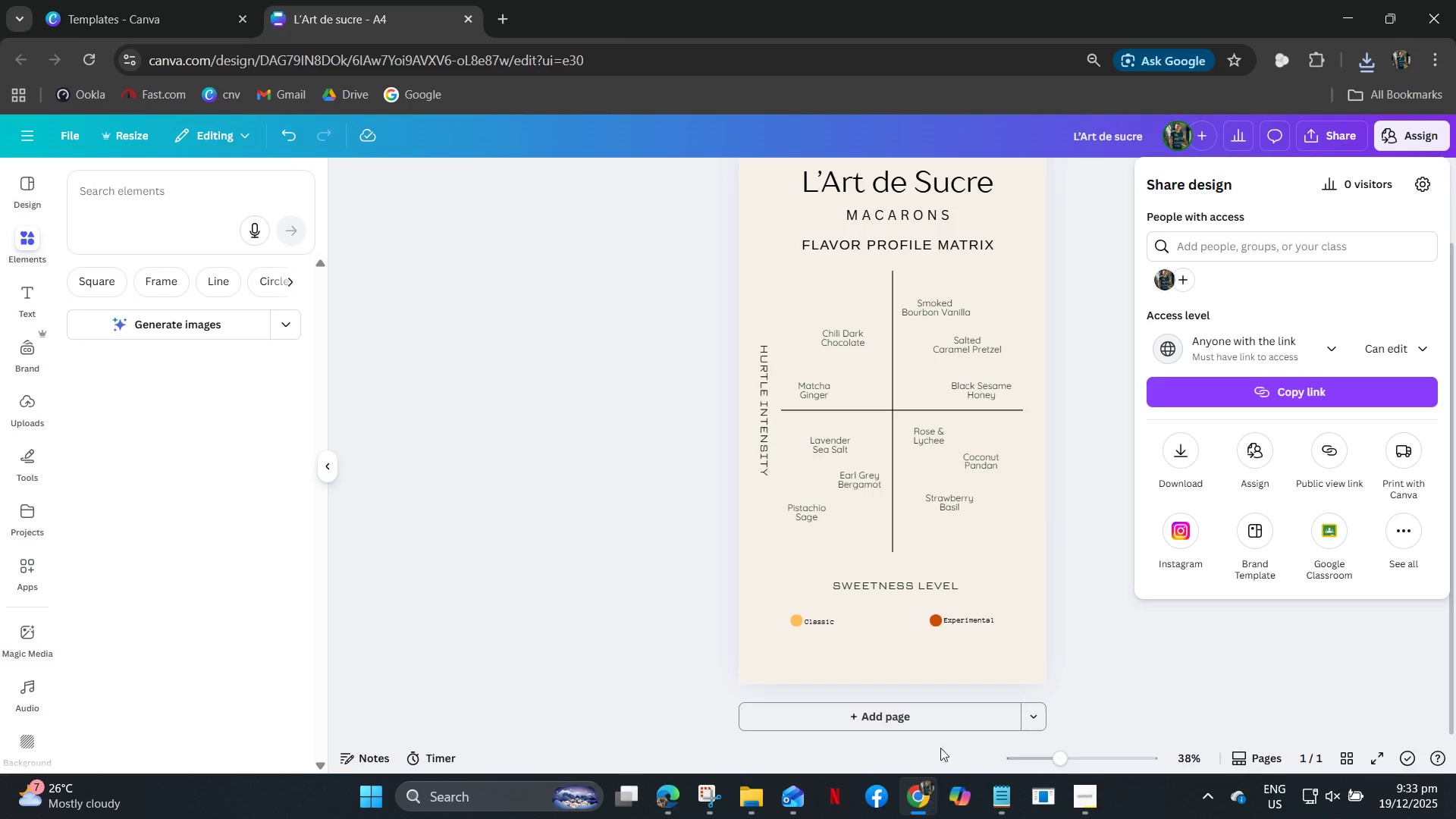 
wait(11.67)
 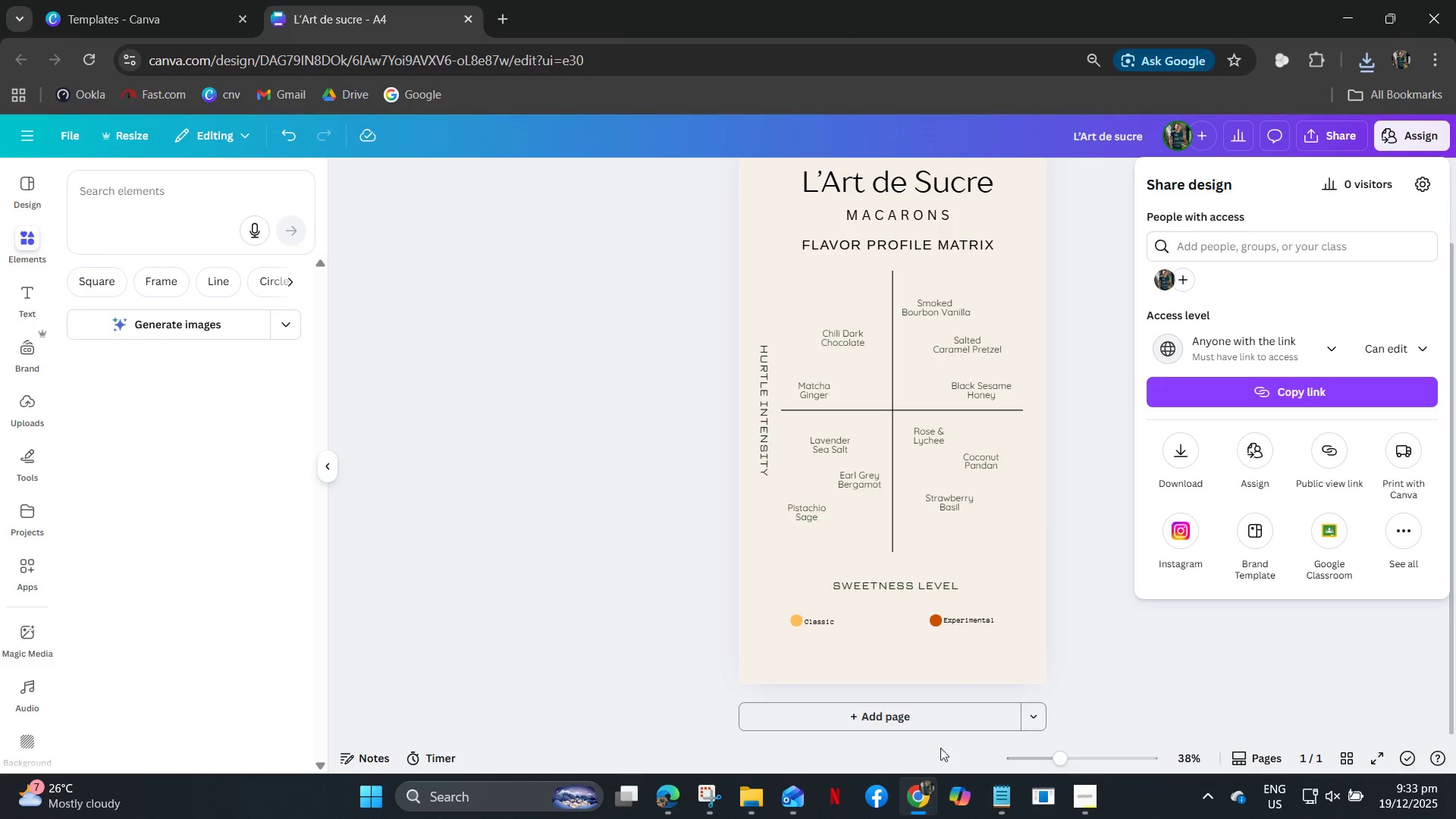 
left_click([1089, 805])